 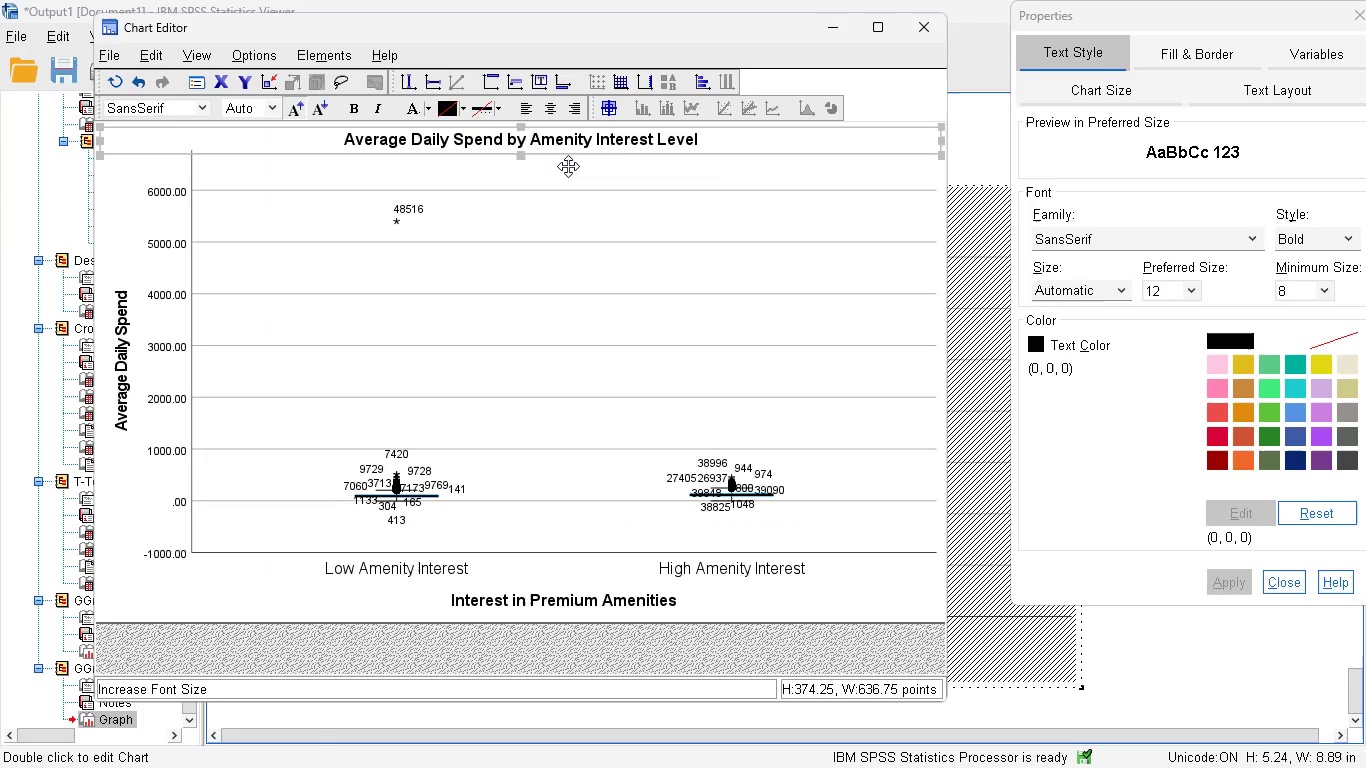 
left_click([714, 147])
 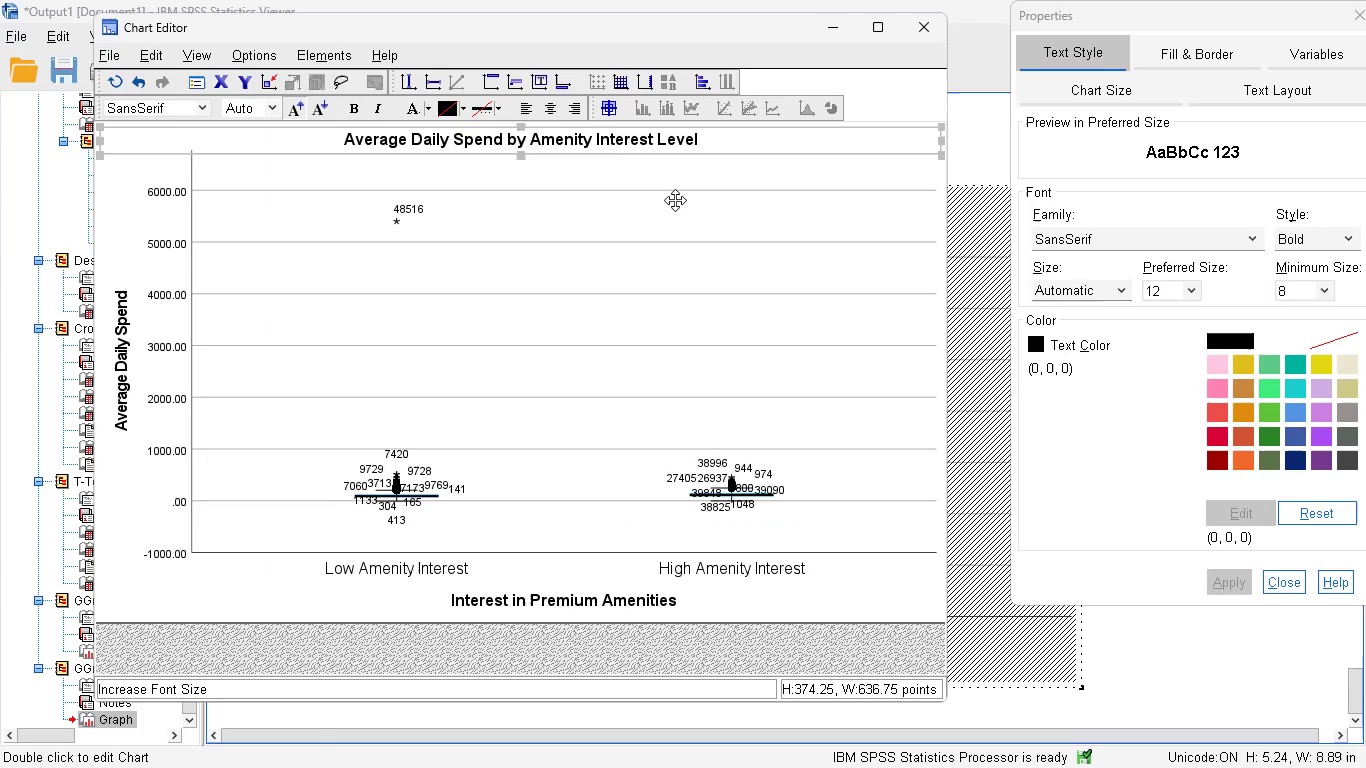 
double_click([675, 200])
 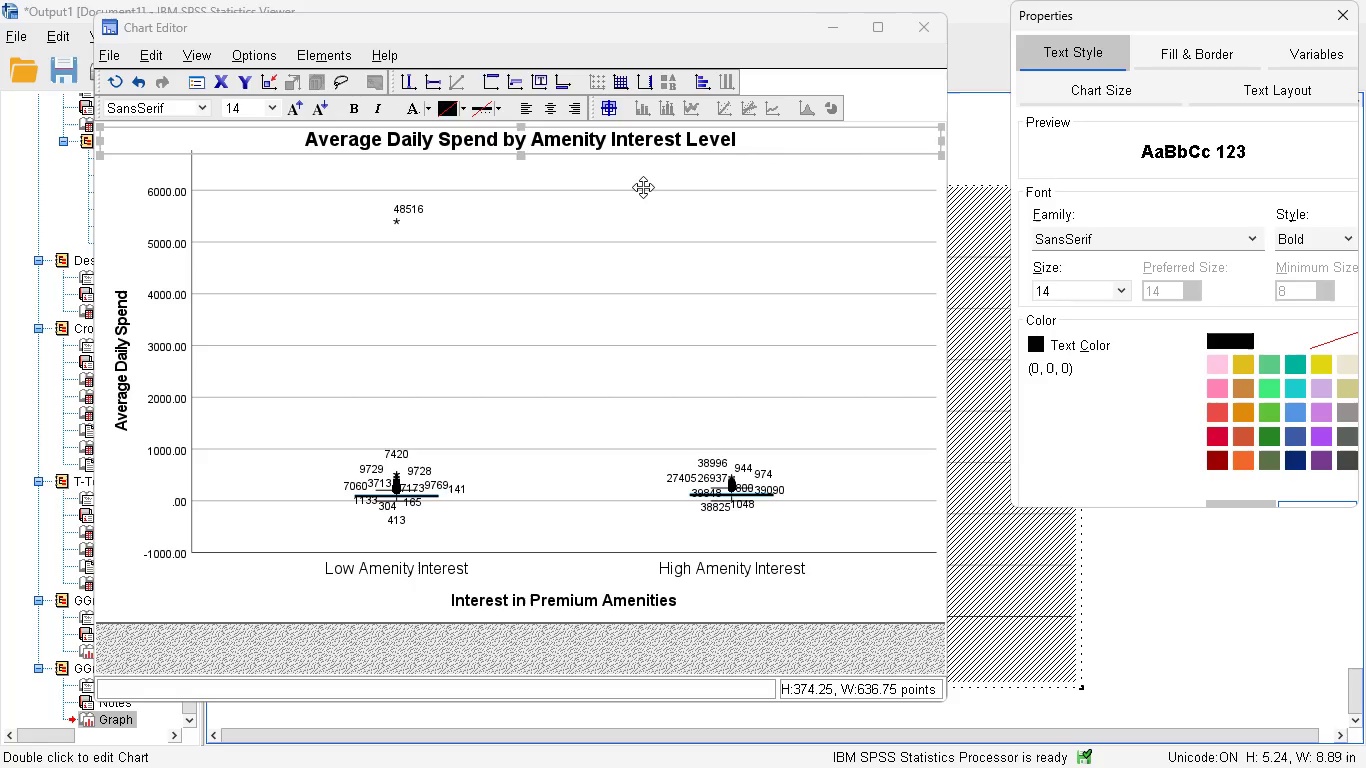 
wait(12.11)
 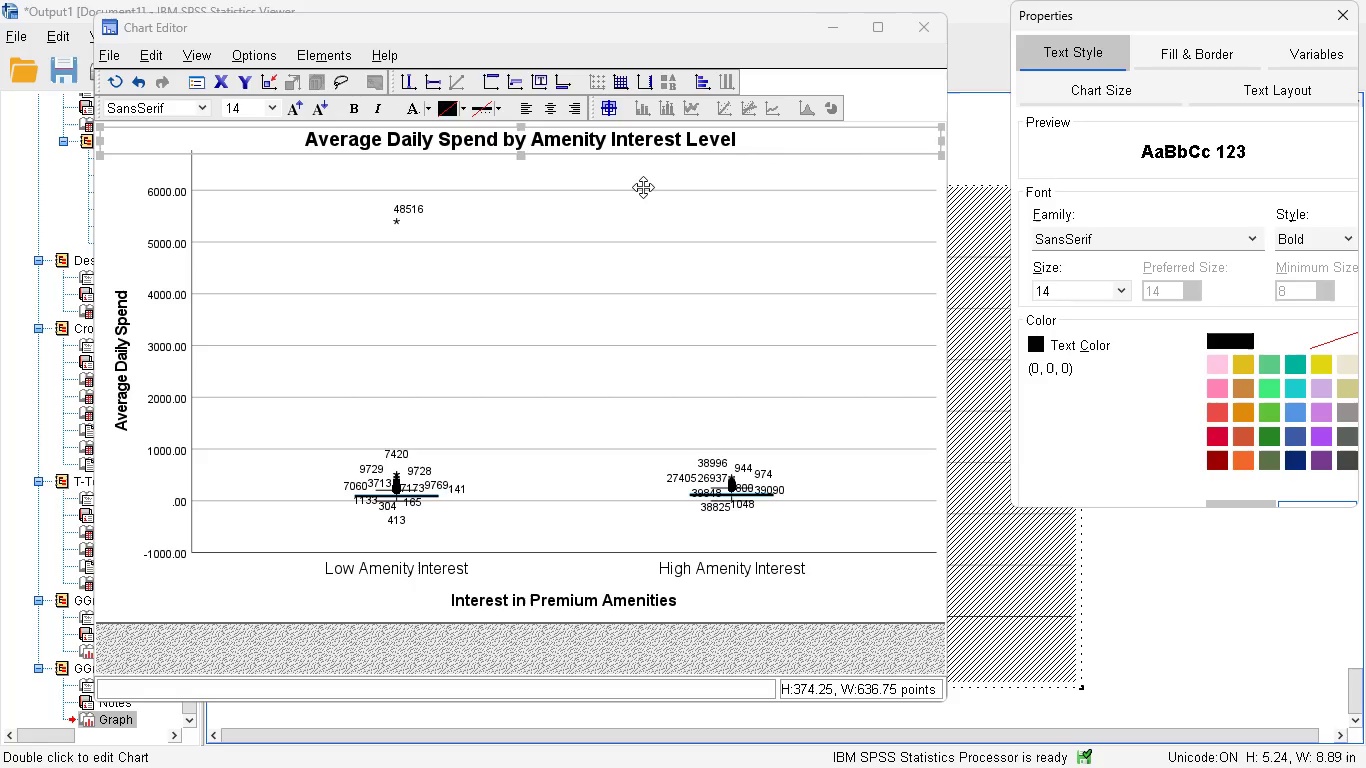 
left_click([402, 494])
 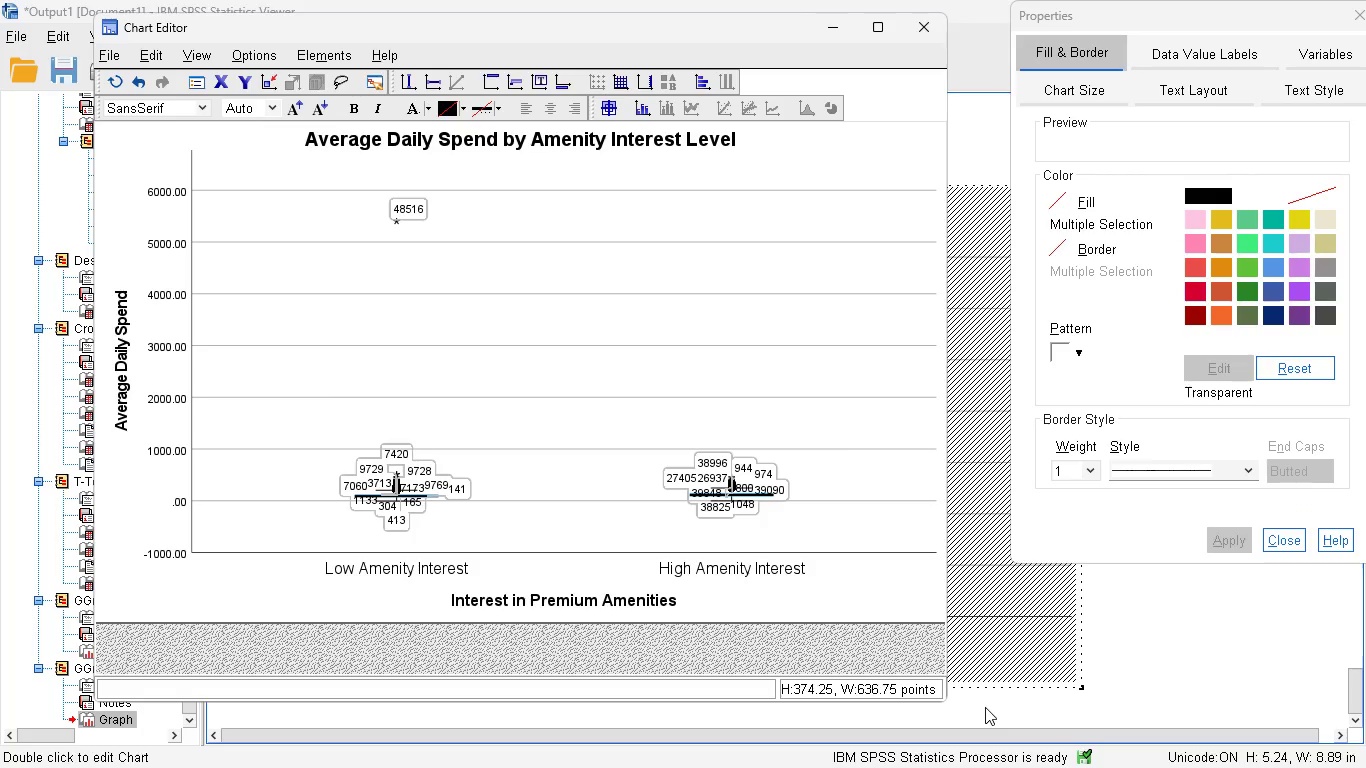 
wait(7.02)
 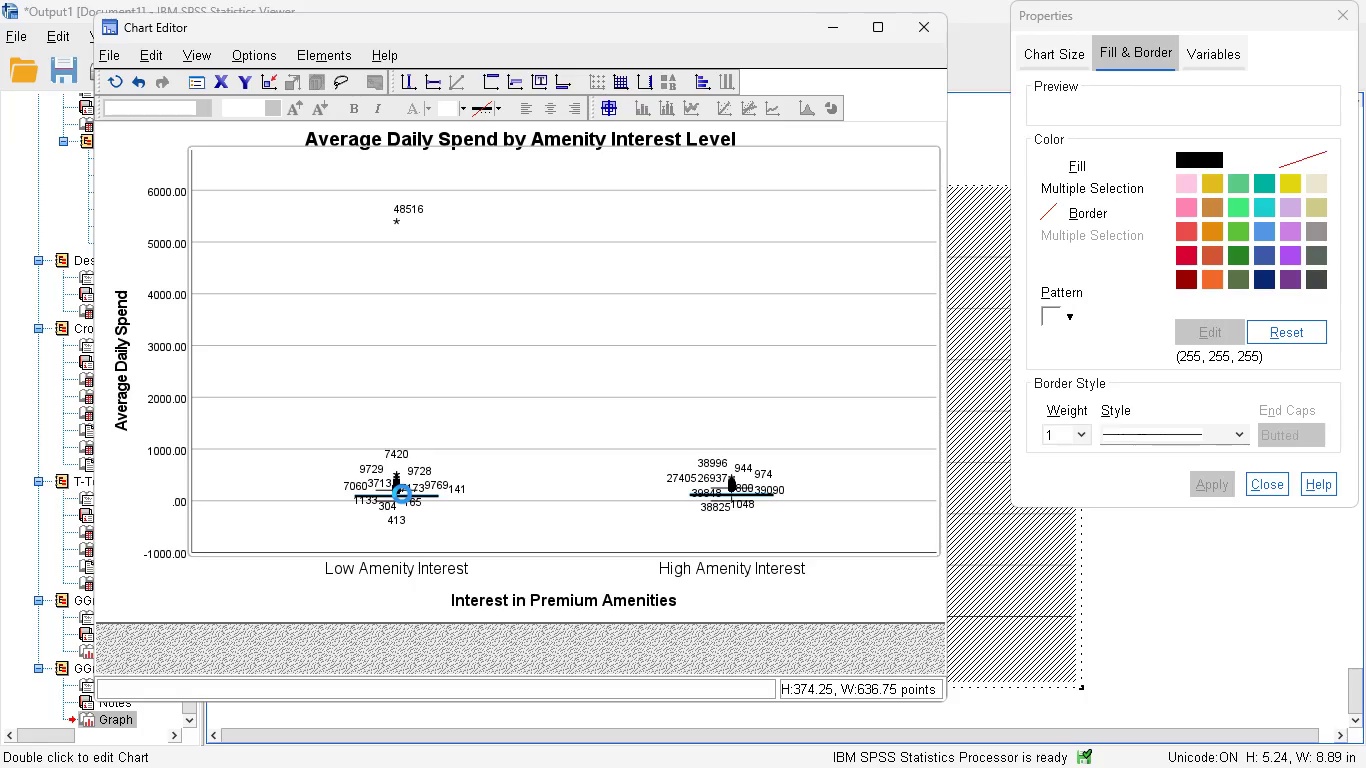 
mouse_move([1247, 732])
 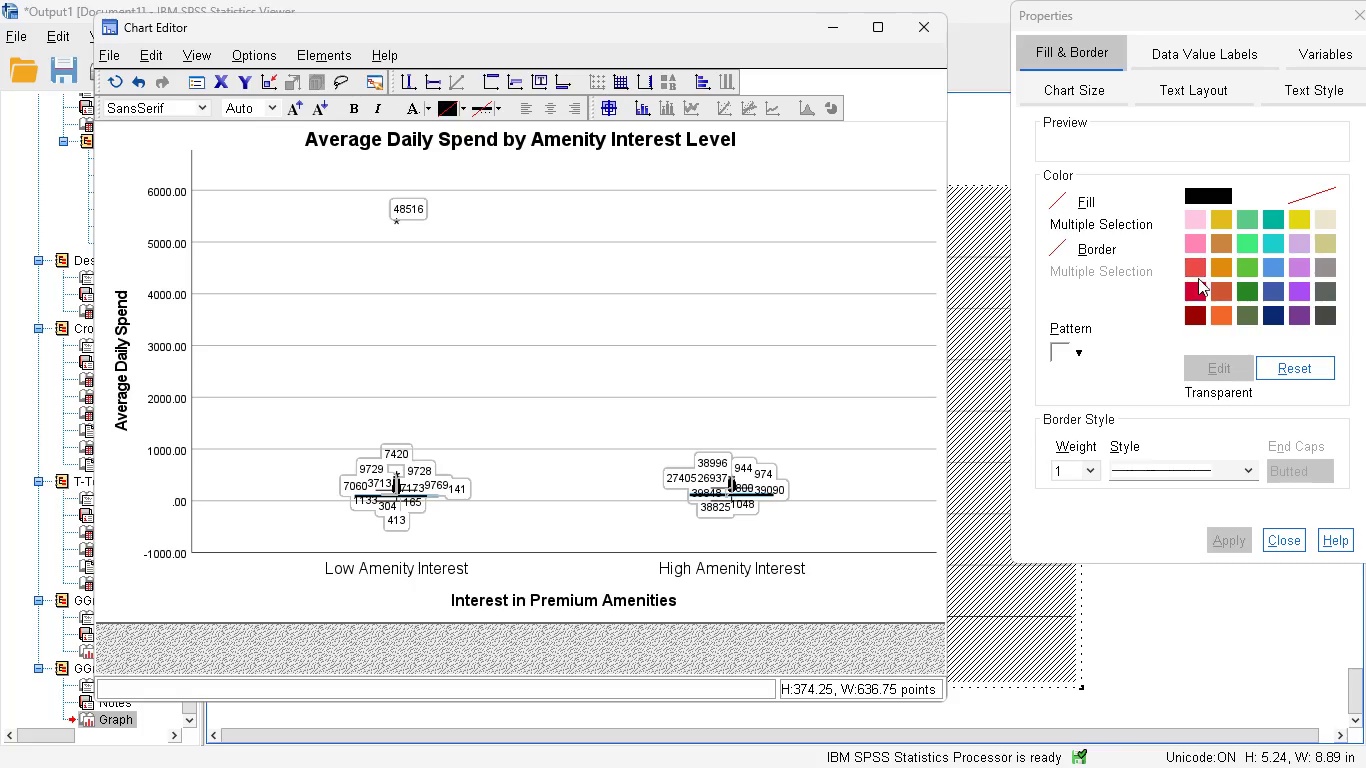 
left_click([1188, 312])
 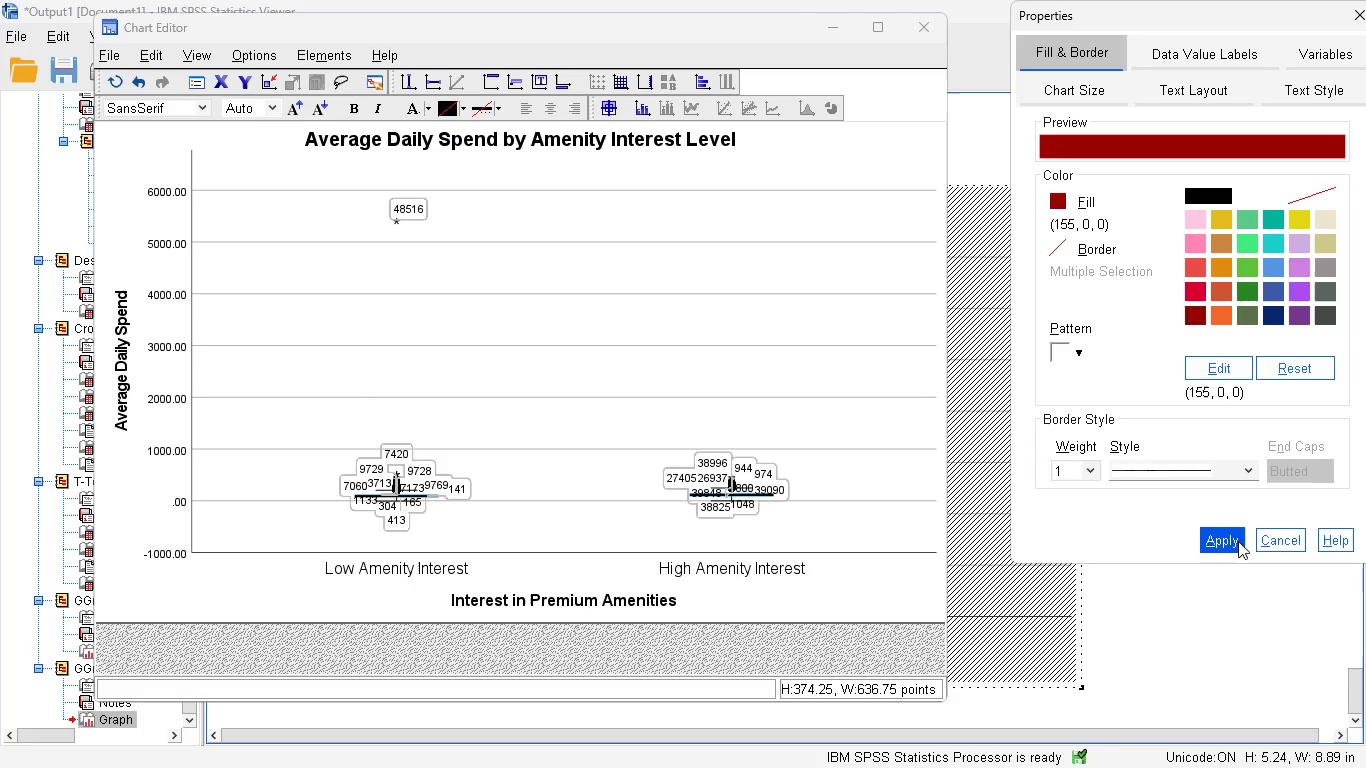 
left_click([1223, 537])
 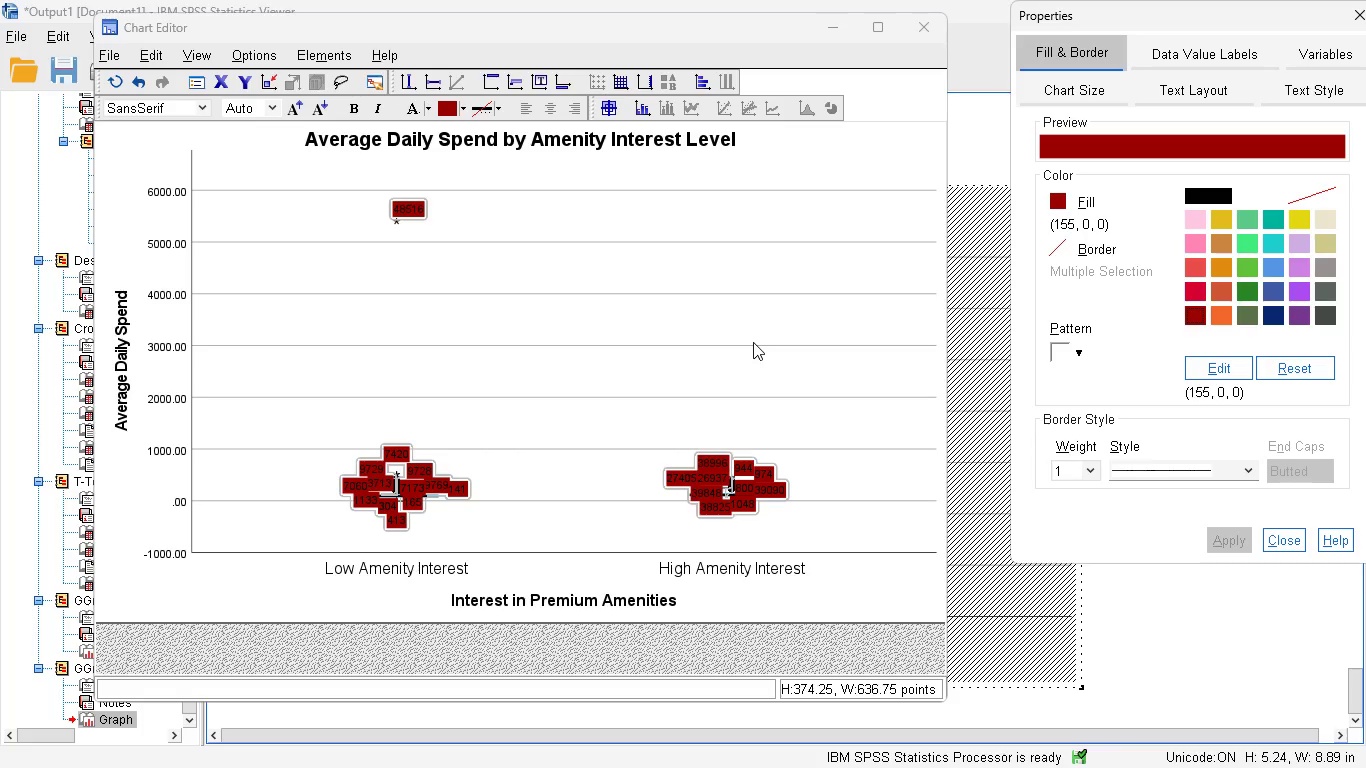 
wait(17.02)
 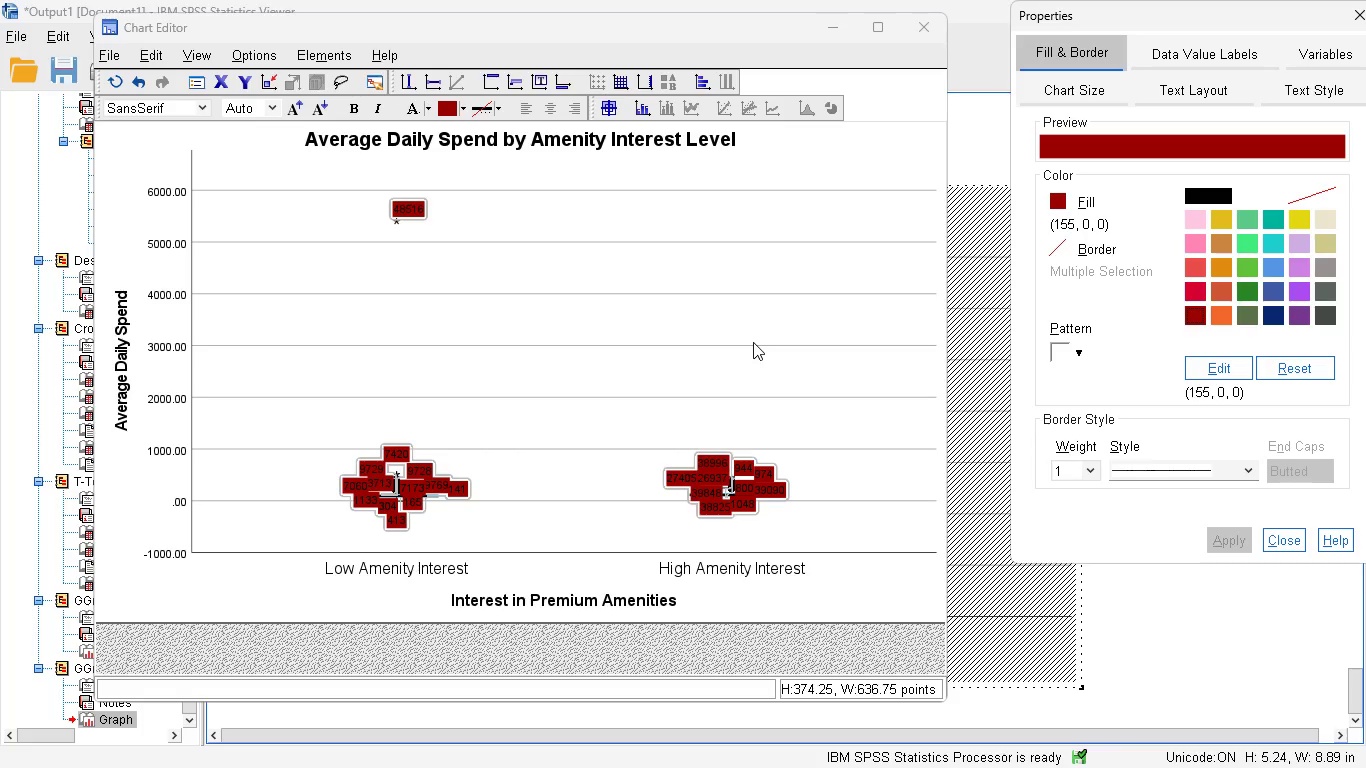 
left_click([145, 80])
 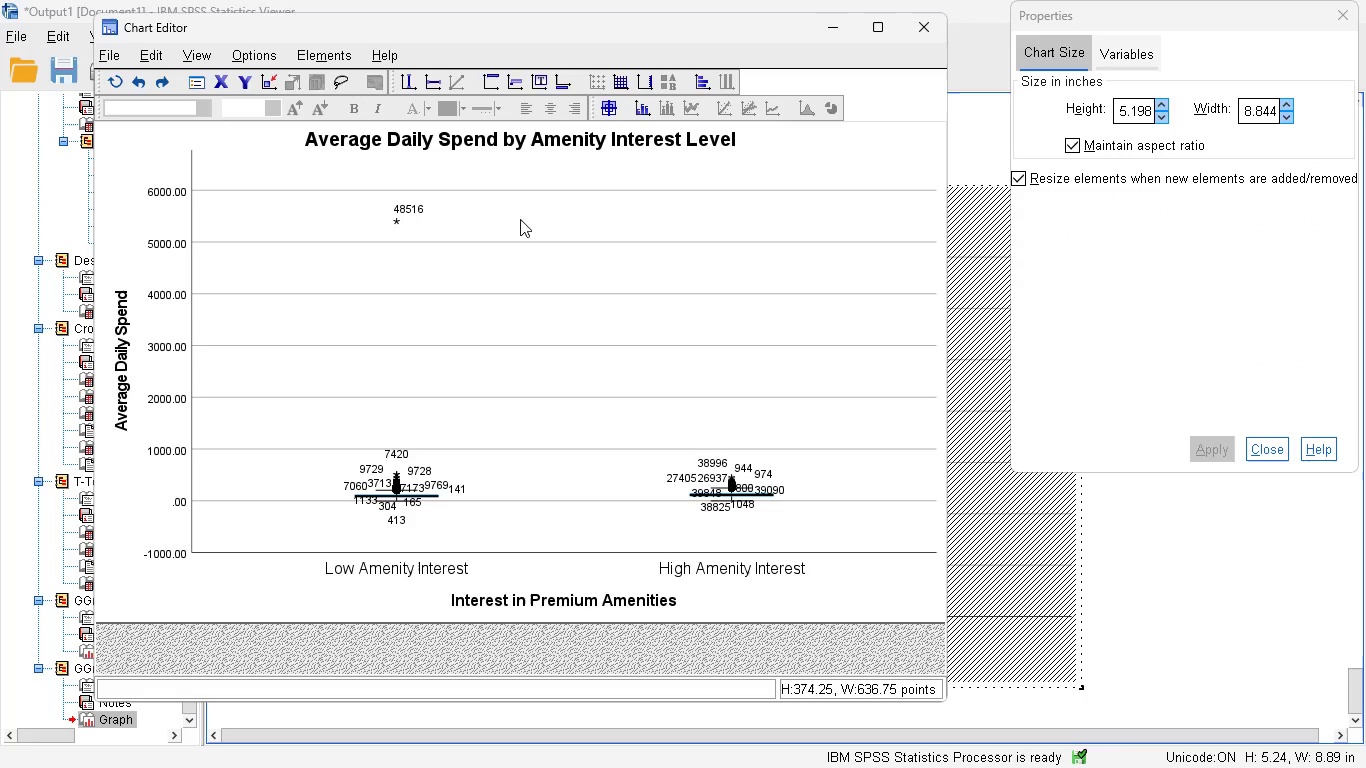 
wait(13.98)
 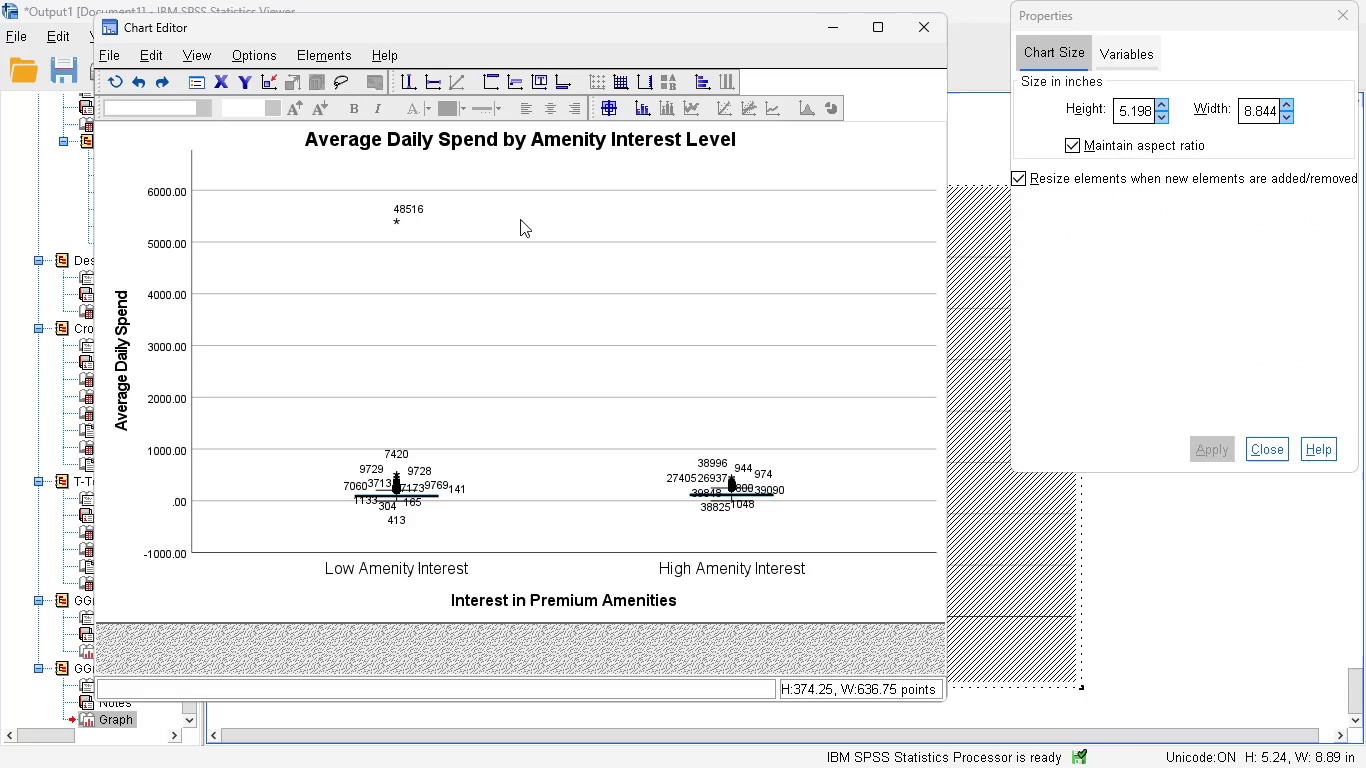 
left_click([920, 33])
 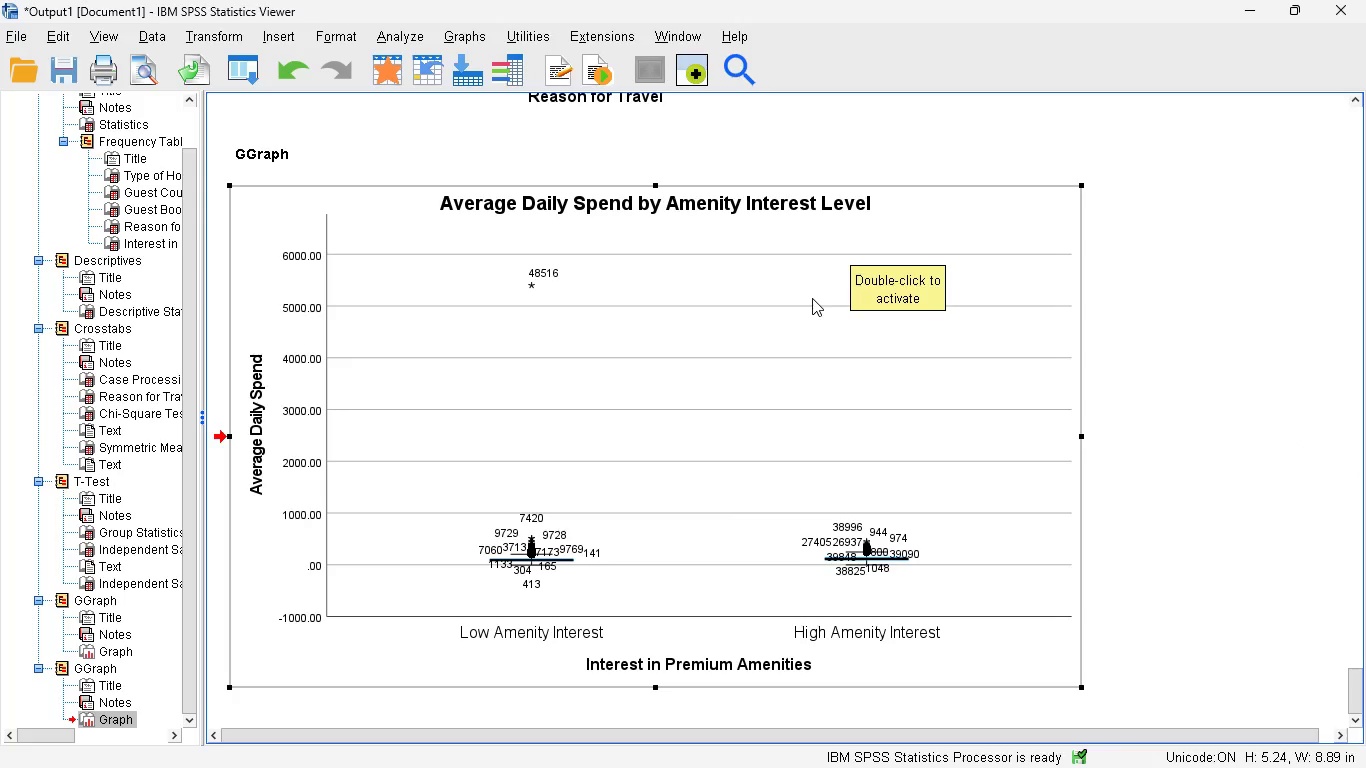 
wait(11.89)
 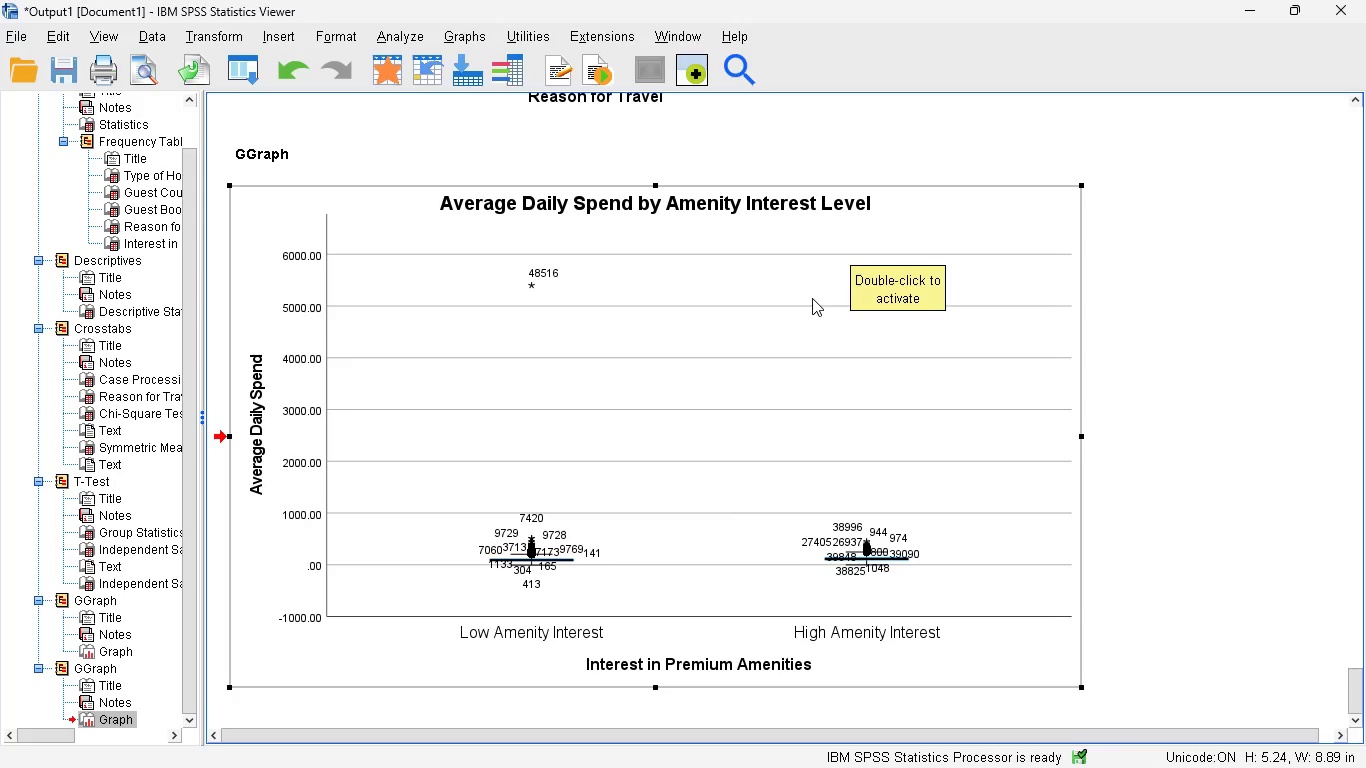 
mouse_move([966, 366])
 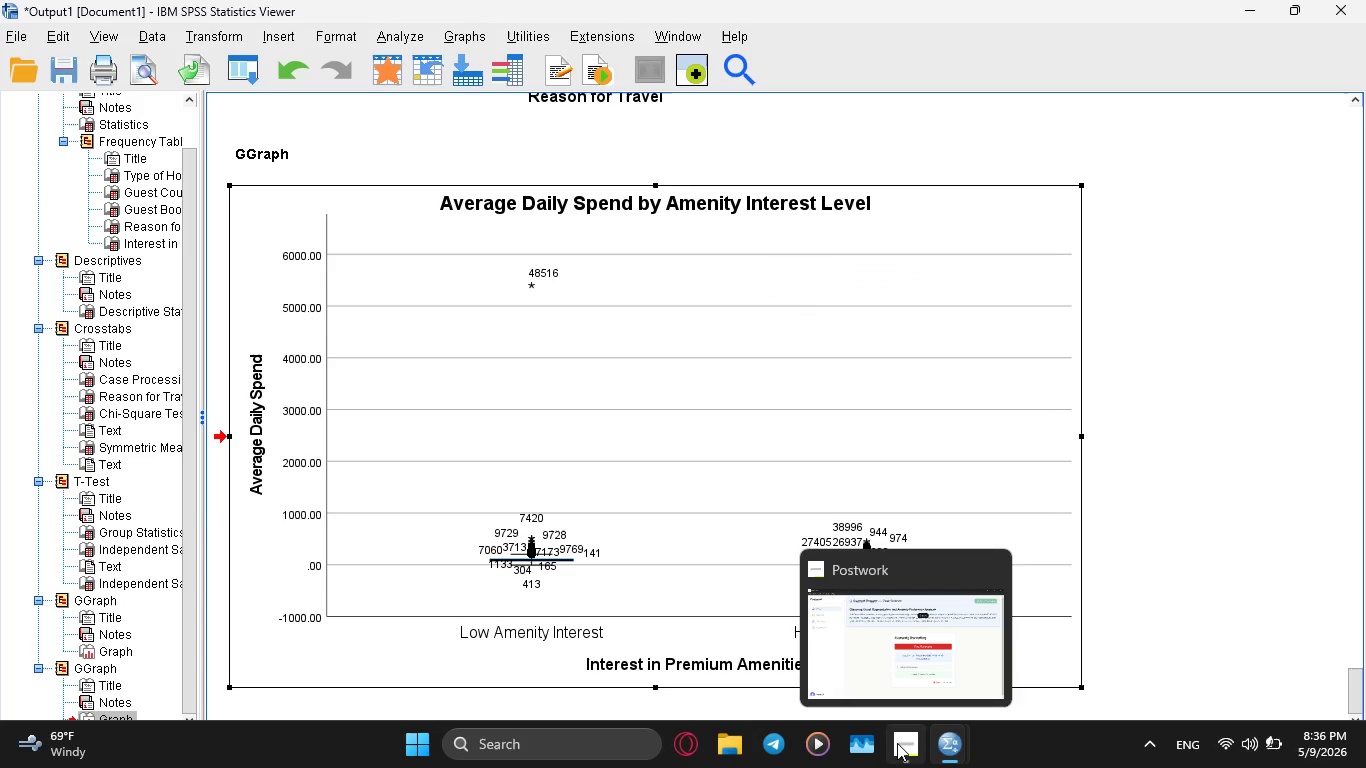 
left_click([902, 742])